 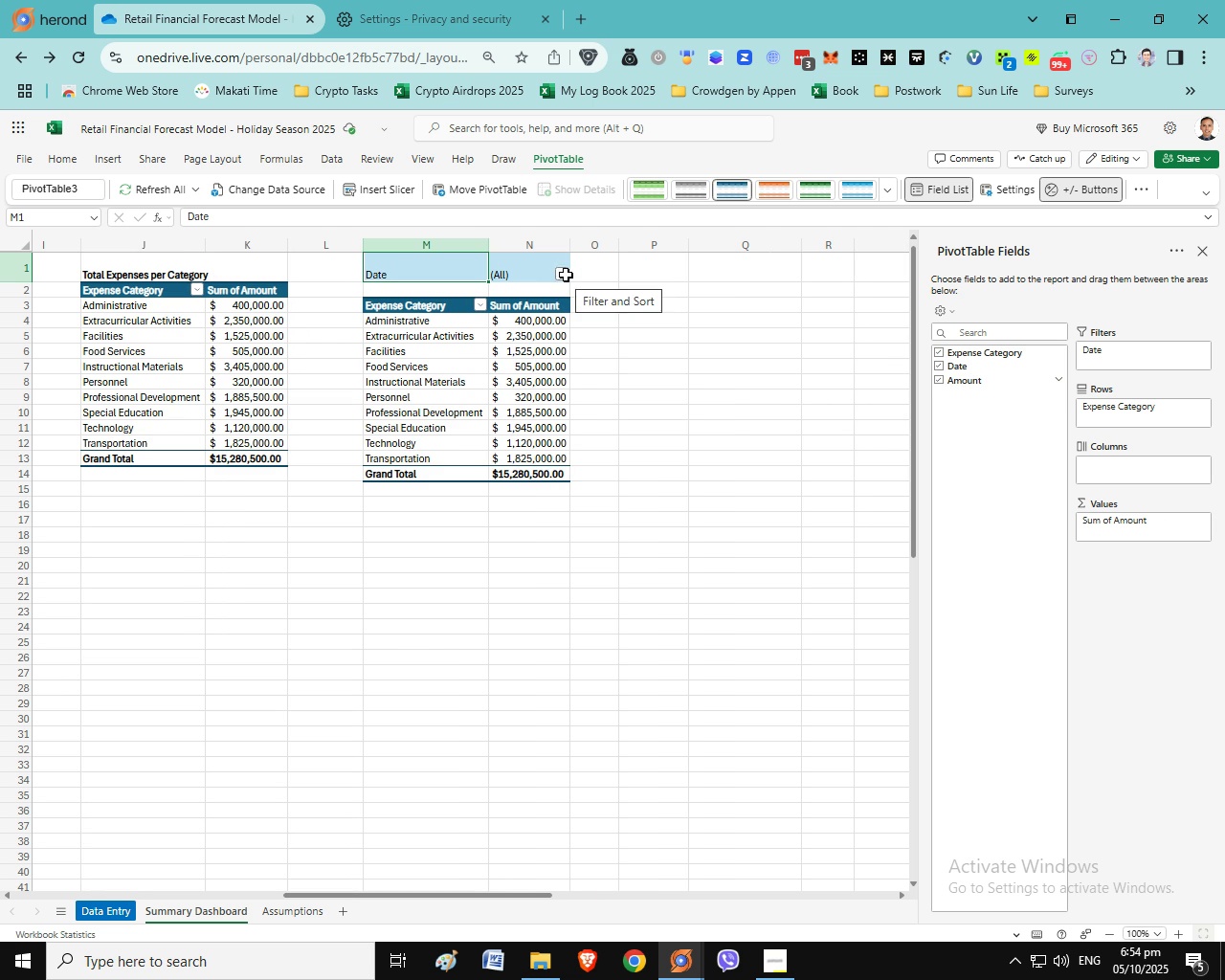 
left_click([562, 276])
 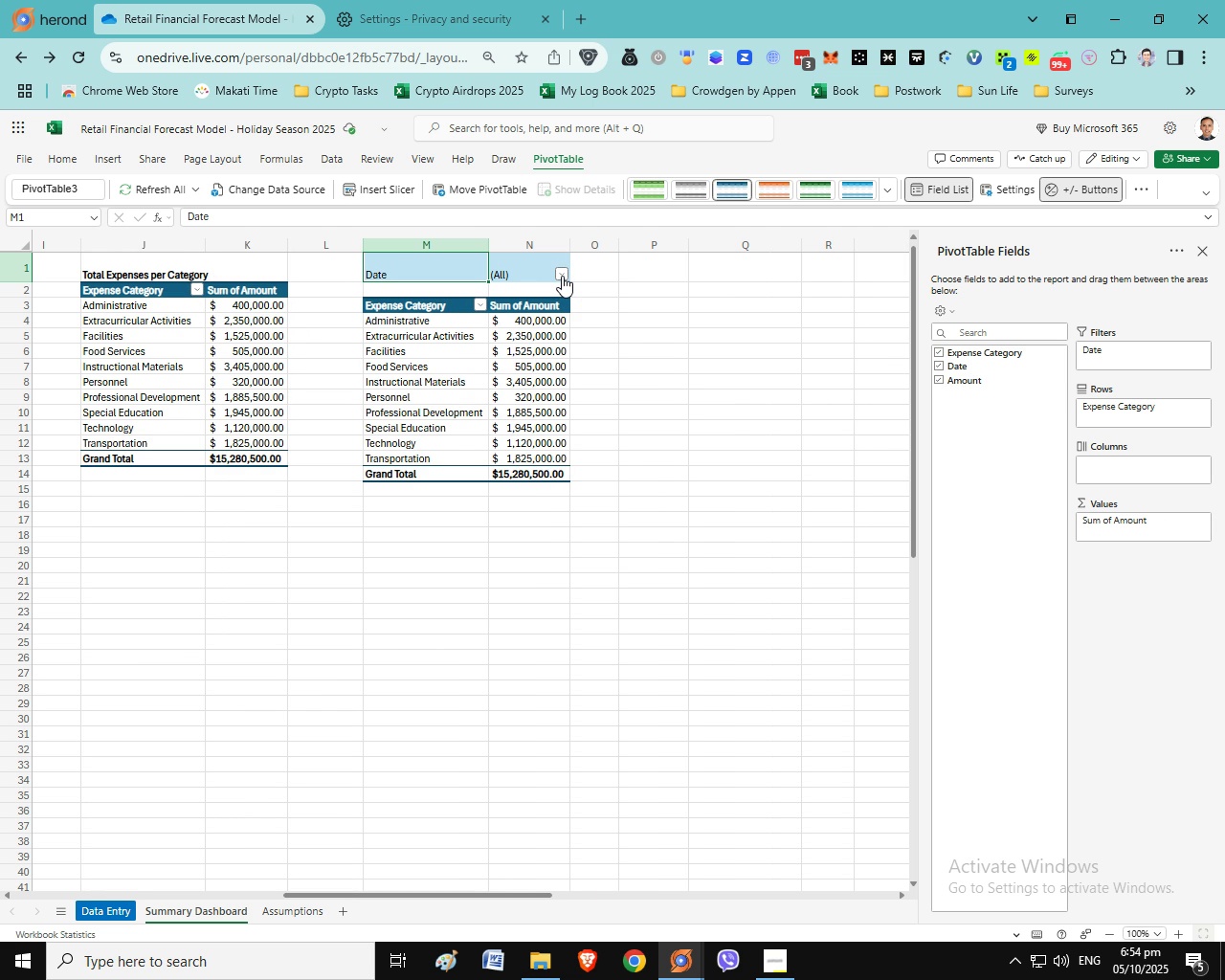 
left_click([562, 276])
 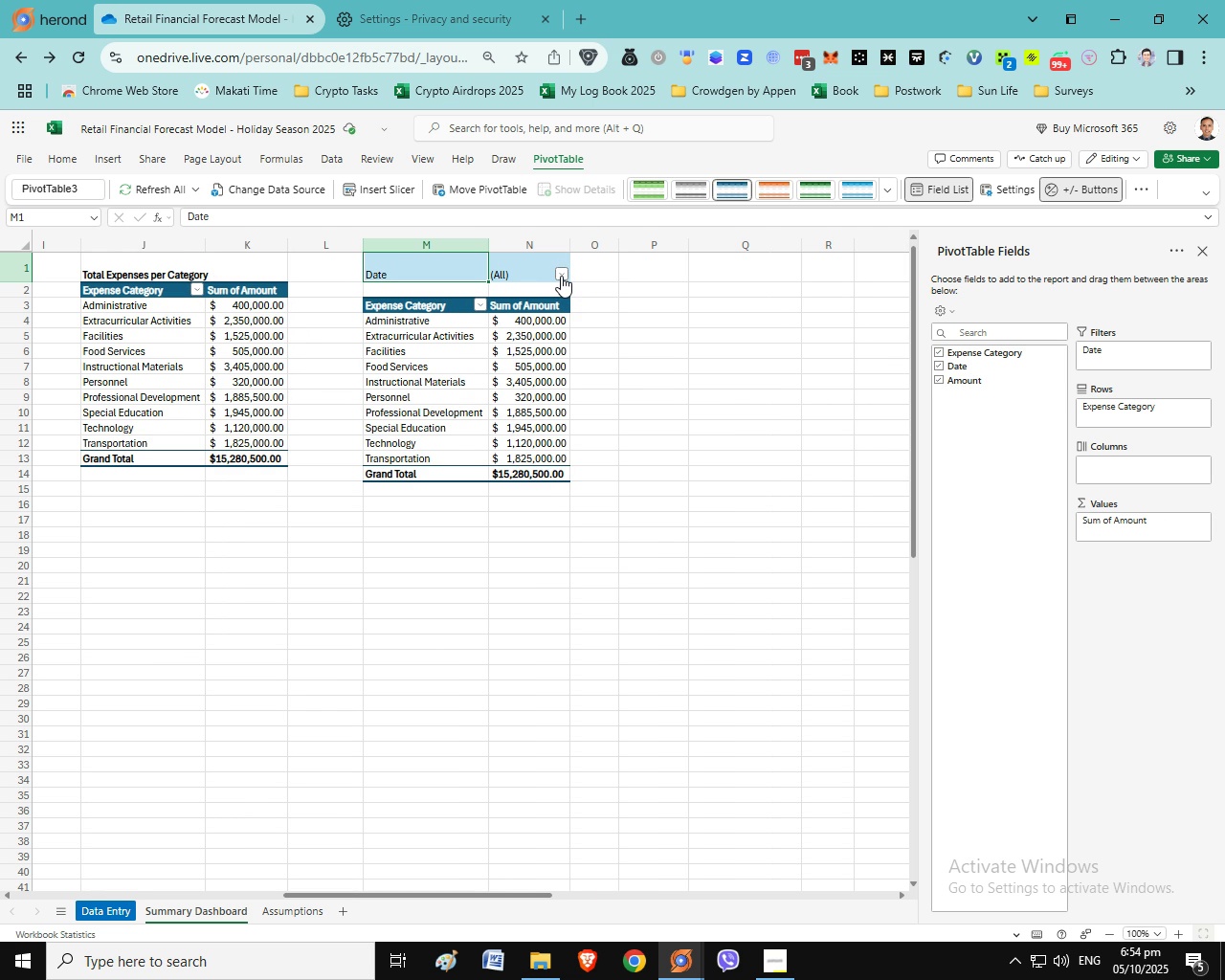 
left_click([561, 276])
 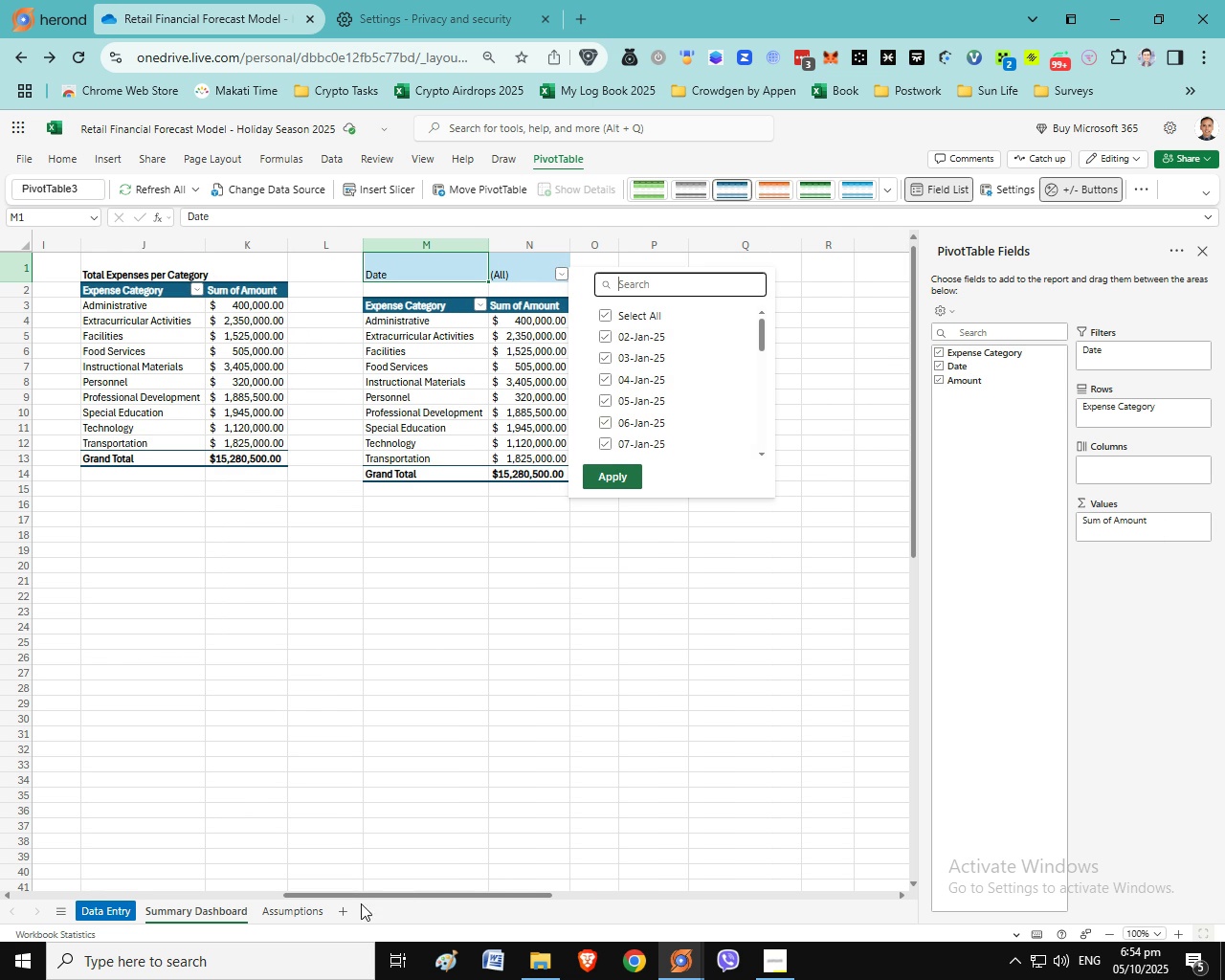 
left_click([410, 802])
 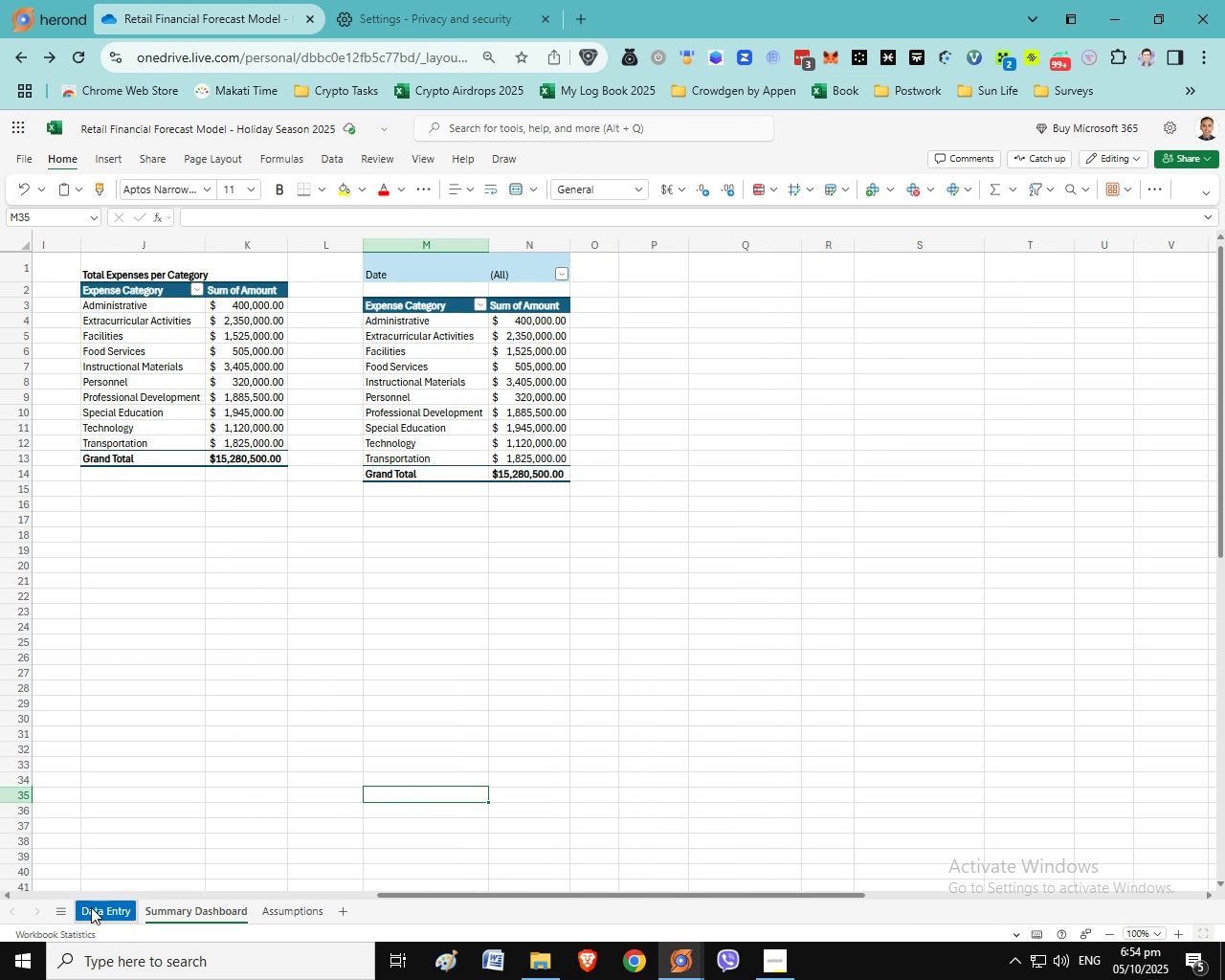 
left_click([91, 907])
 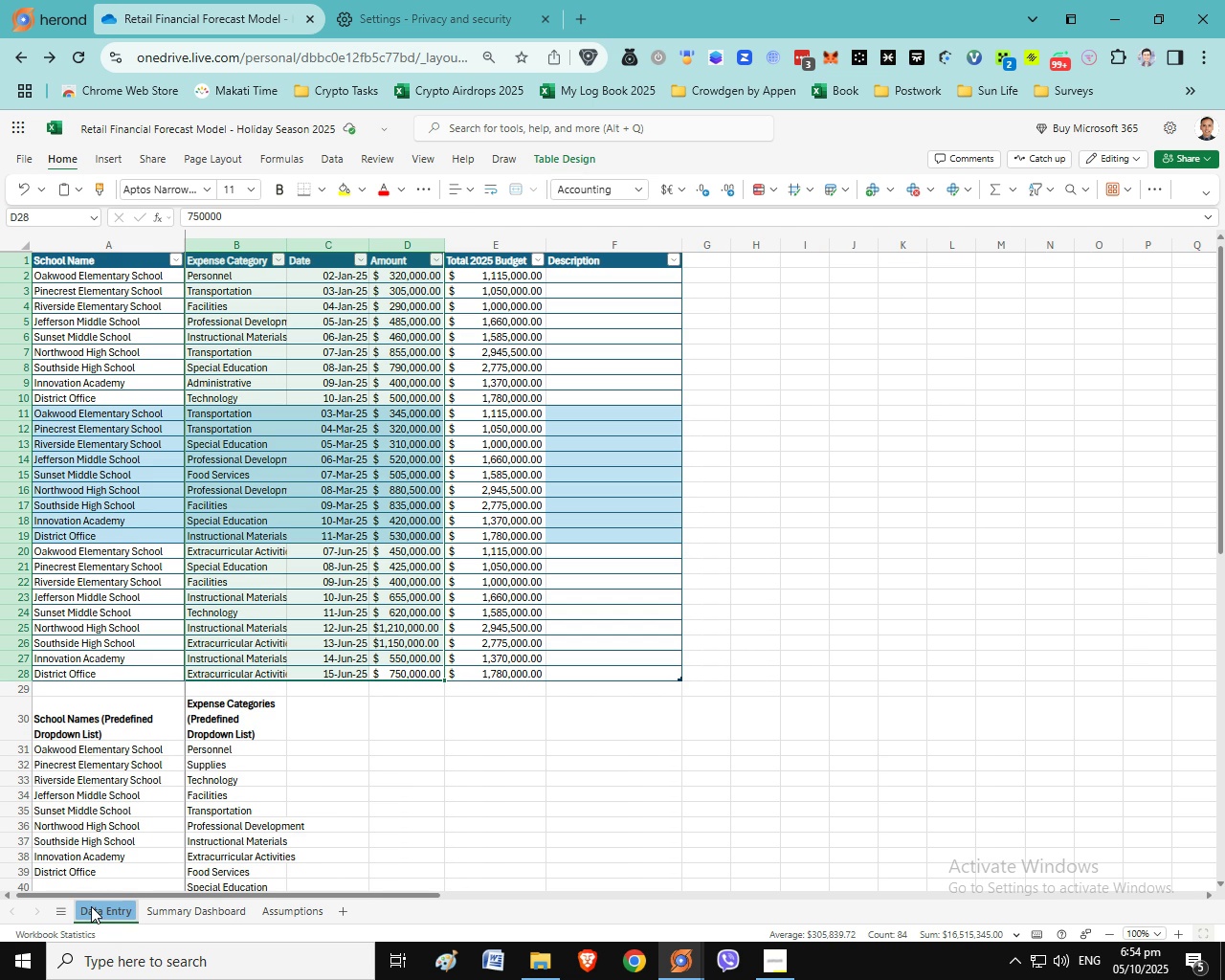 
wait(8.54)
 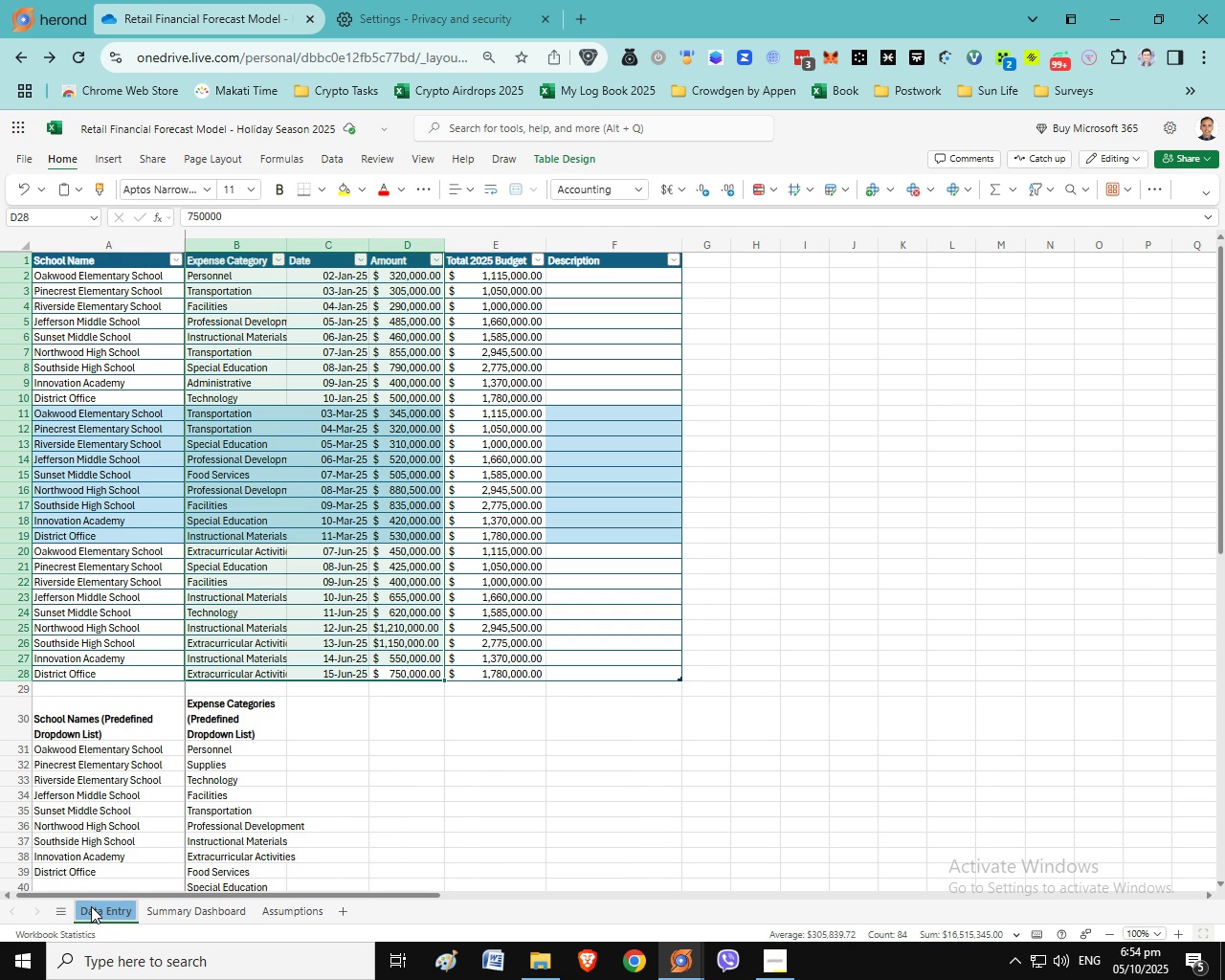 
left_click([352, 246])
 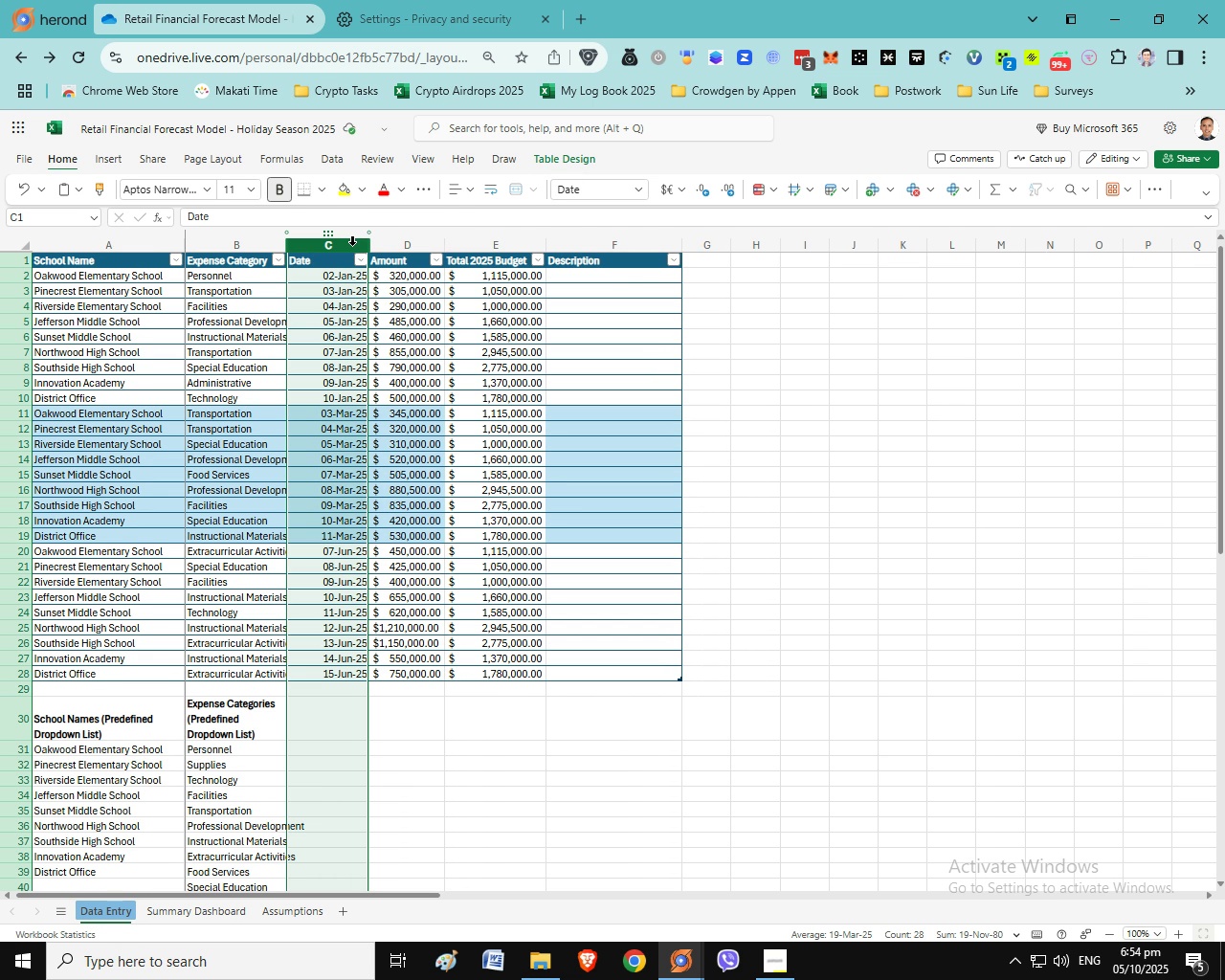 
wait(5.12)
 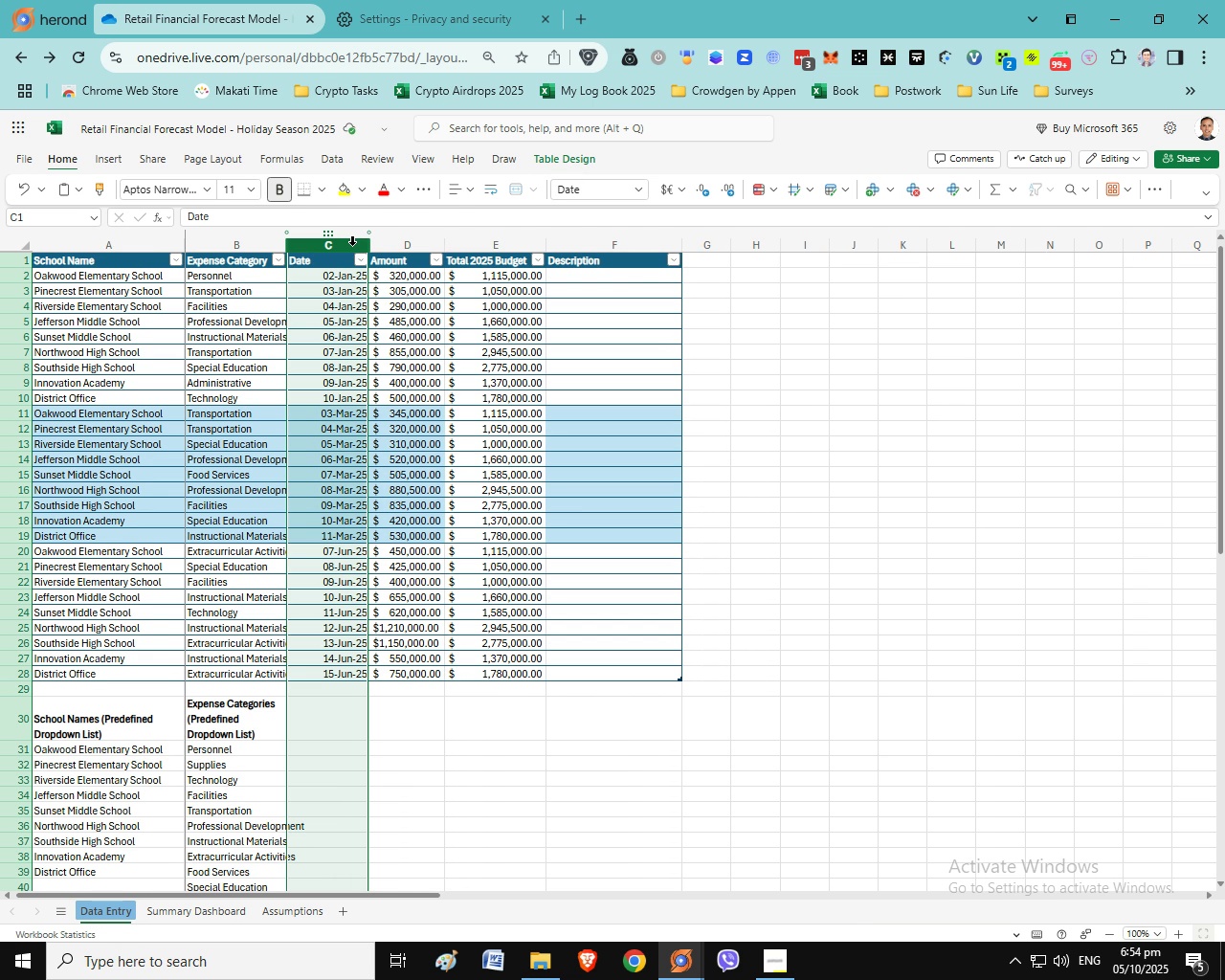 
right_click([352, 246])
 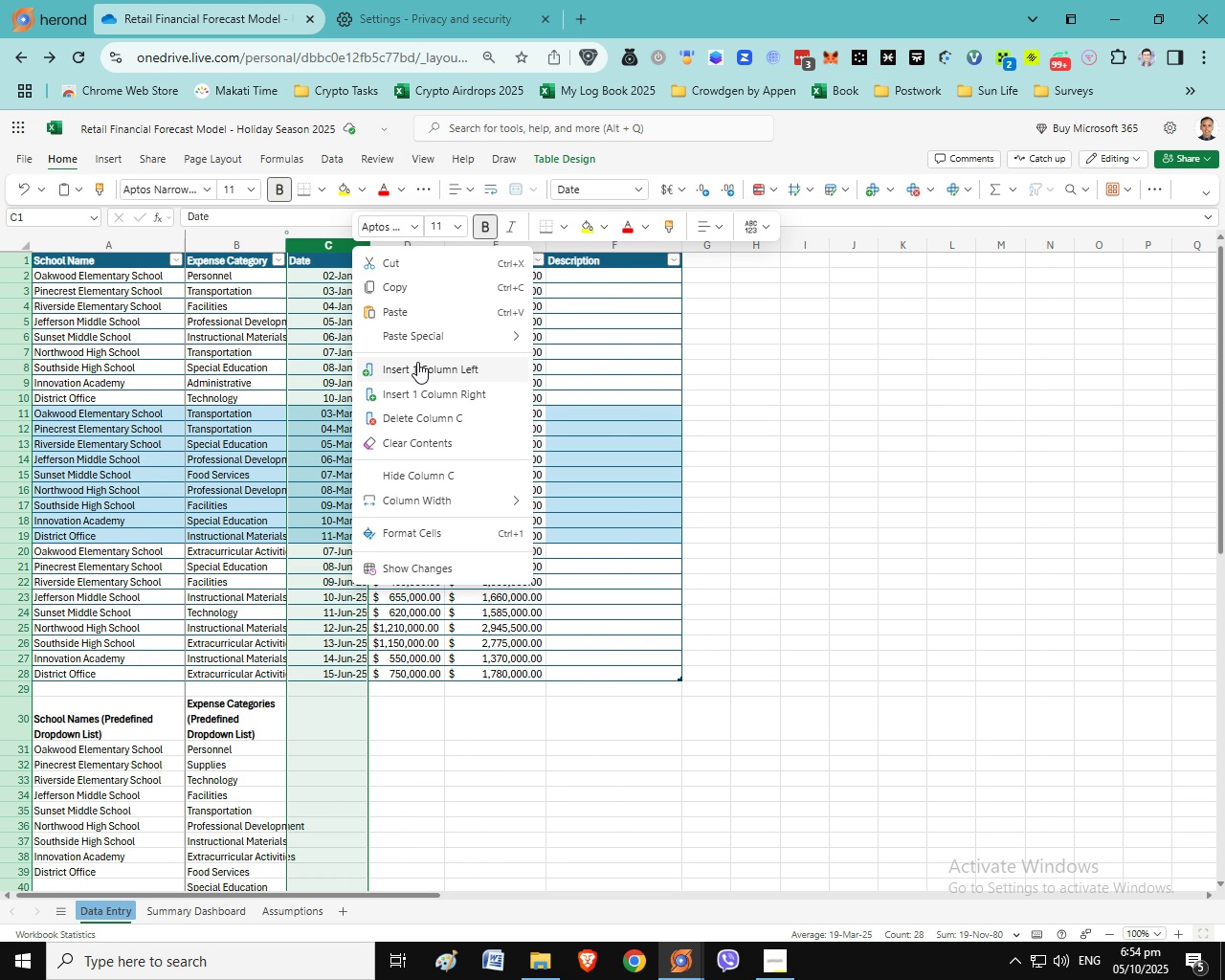 
wait(11.77)
 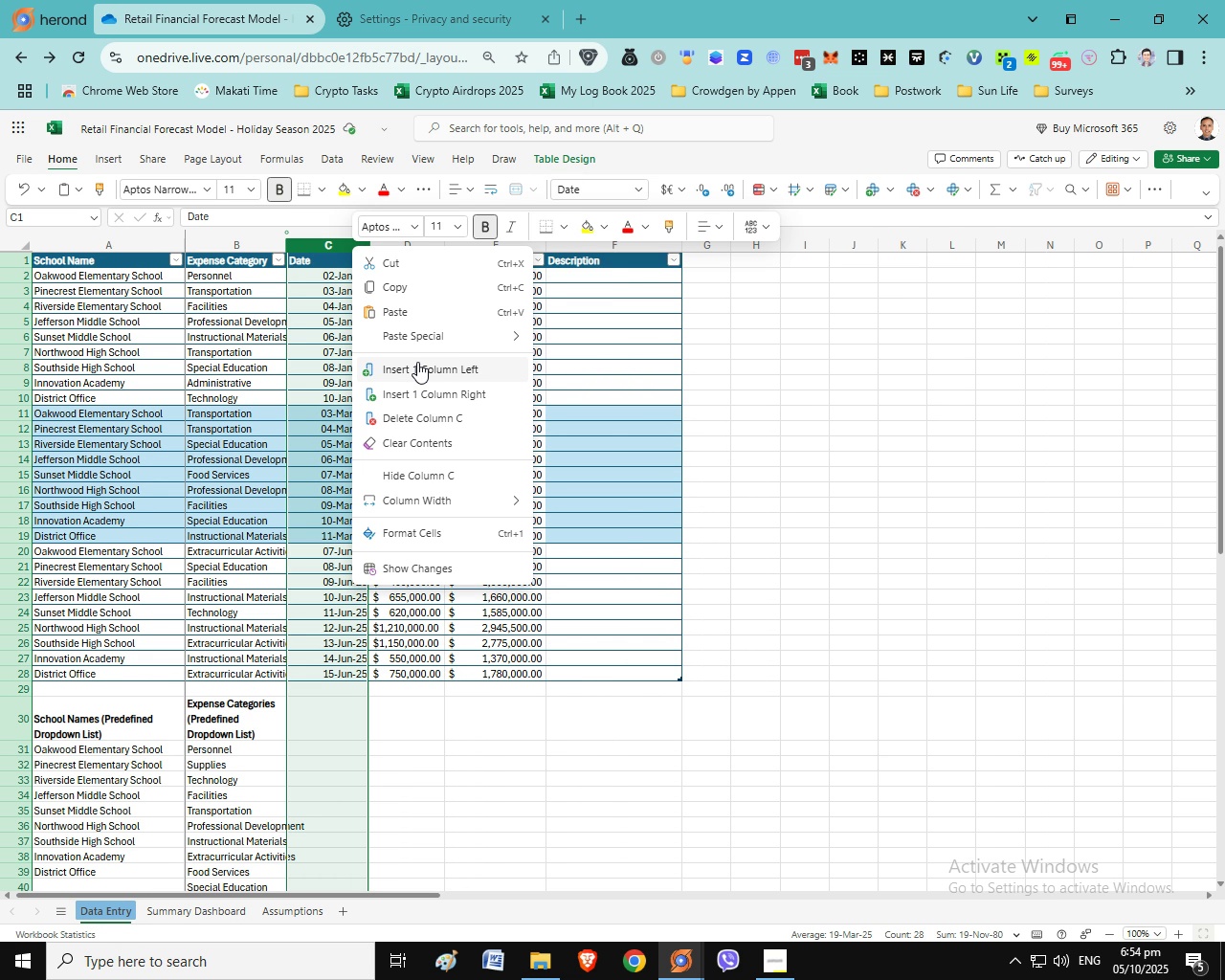 
left_click([432, 389])
 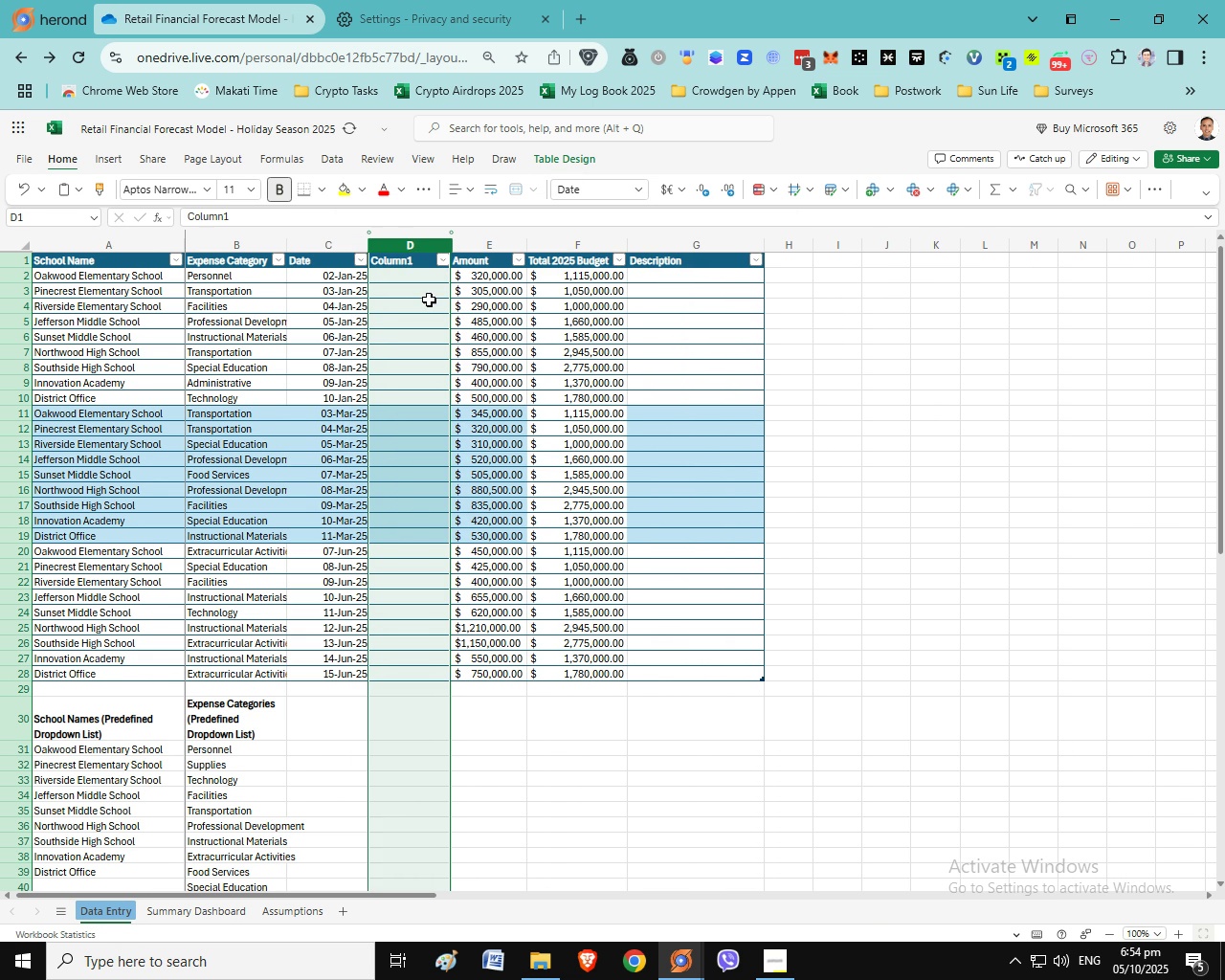 
wait(5.75)
 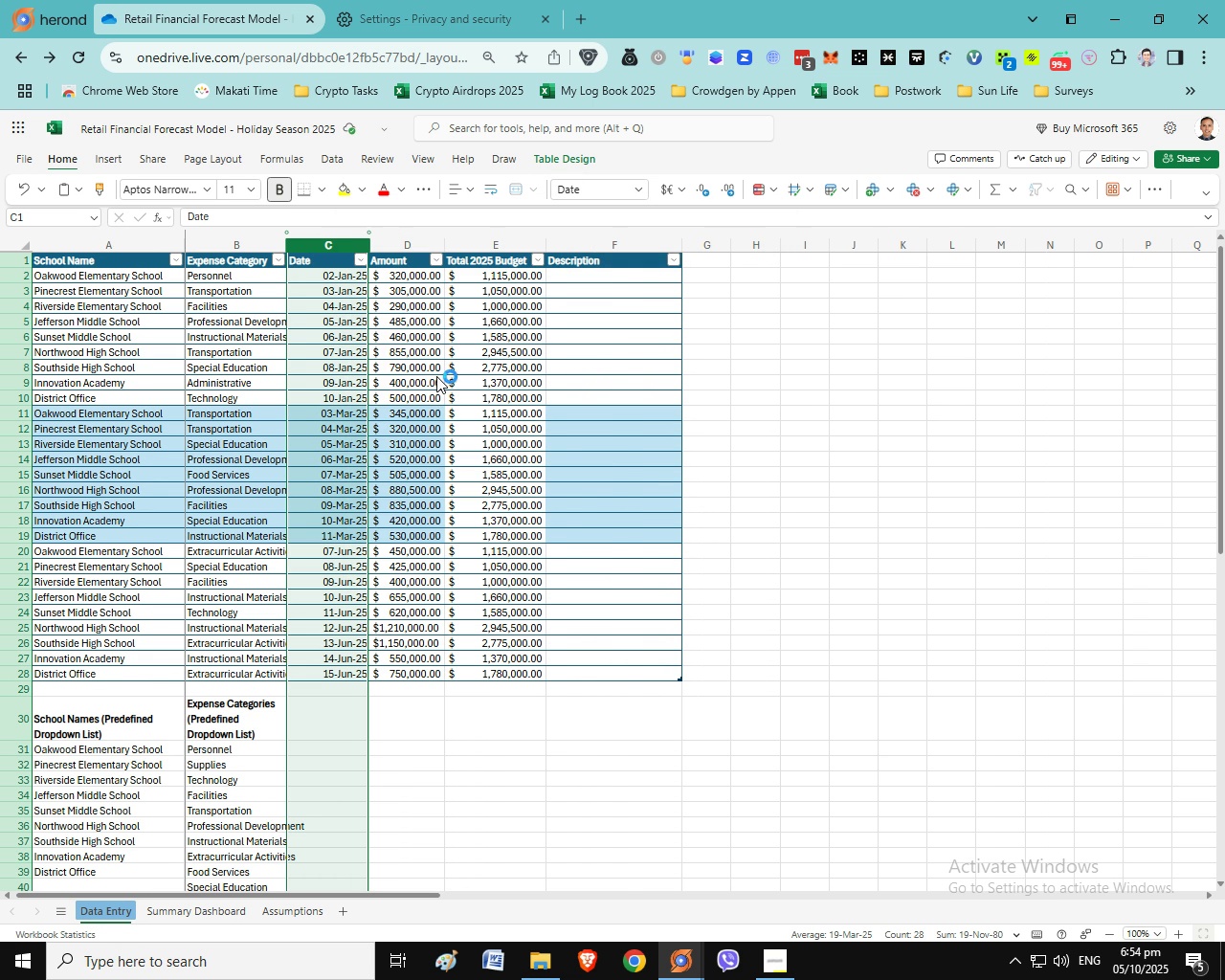 
double_click([403, 257])
 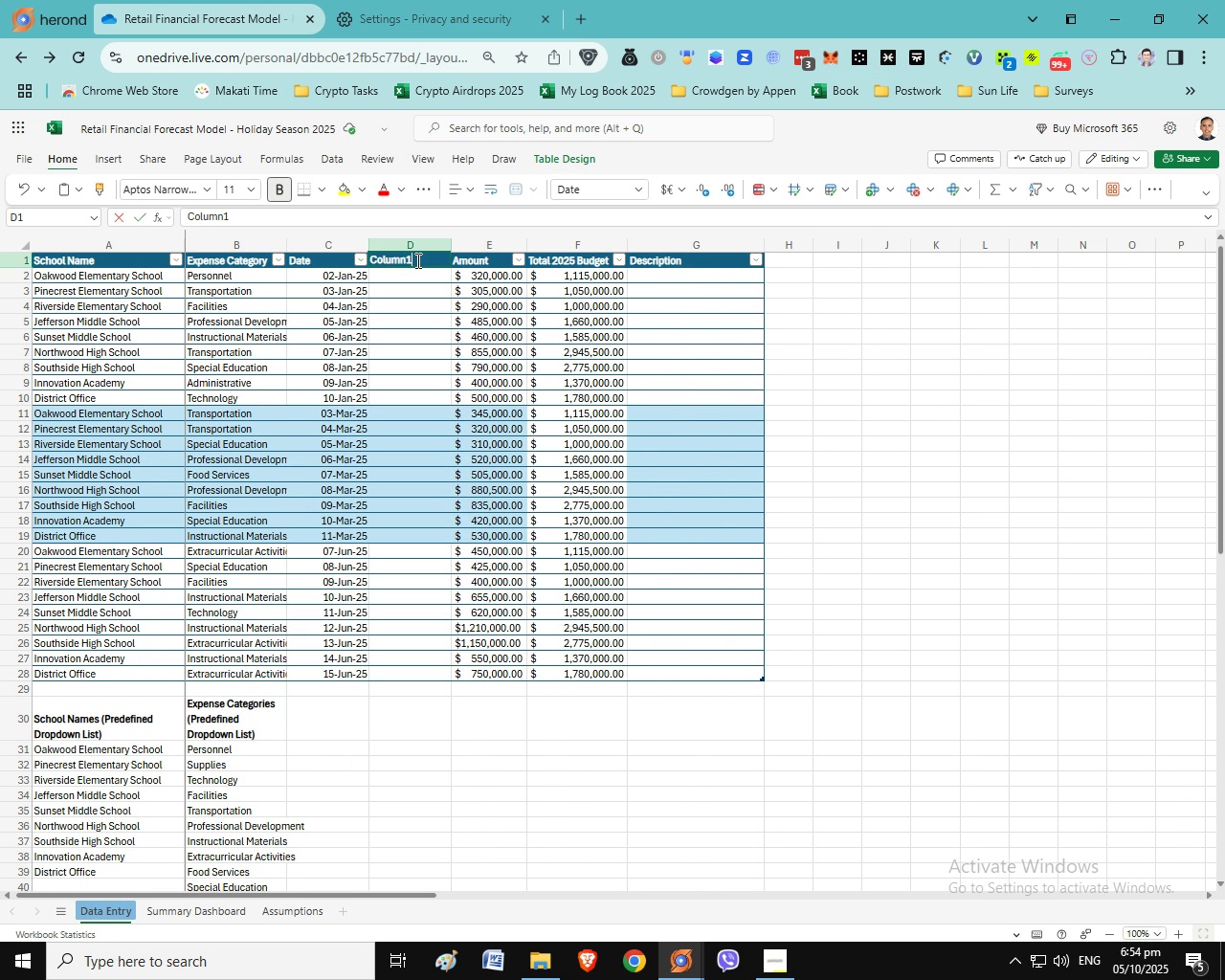 
key(Control+ControlLeft)
 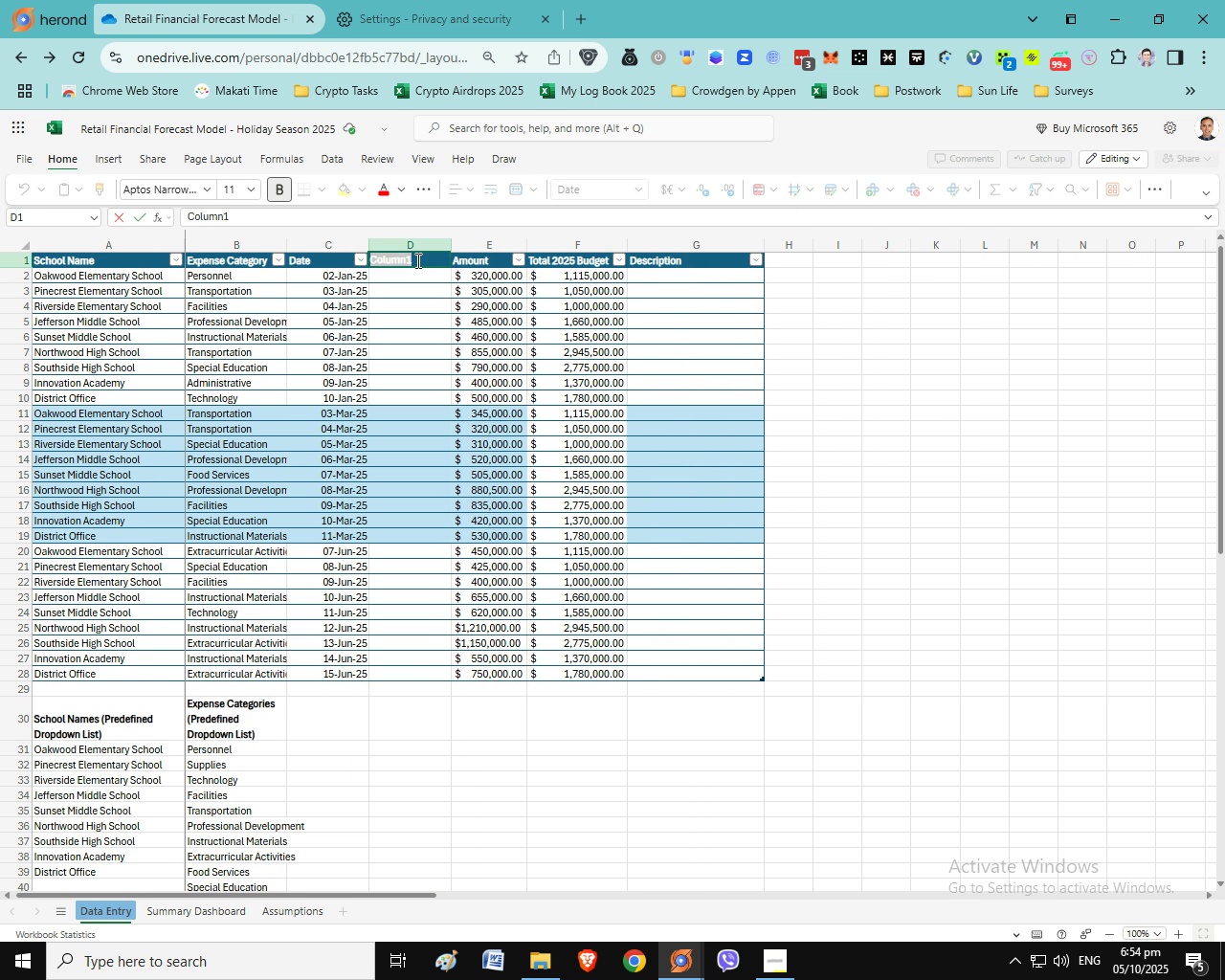 
key(Control+A)